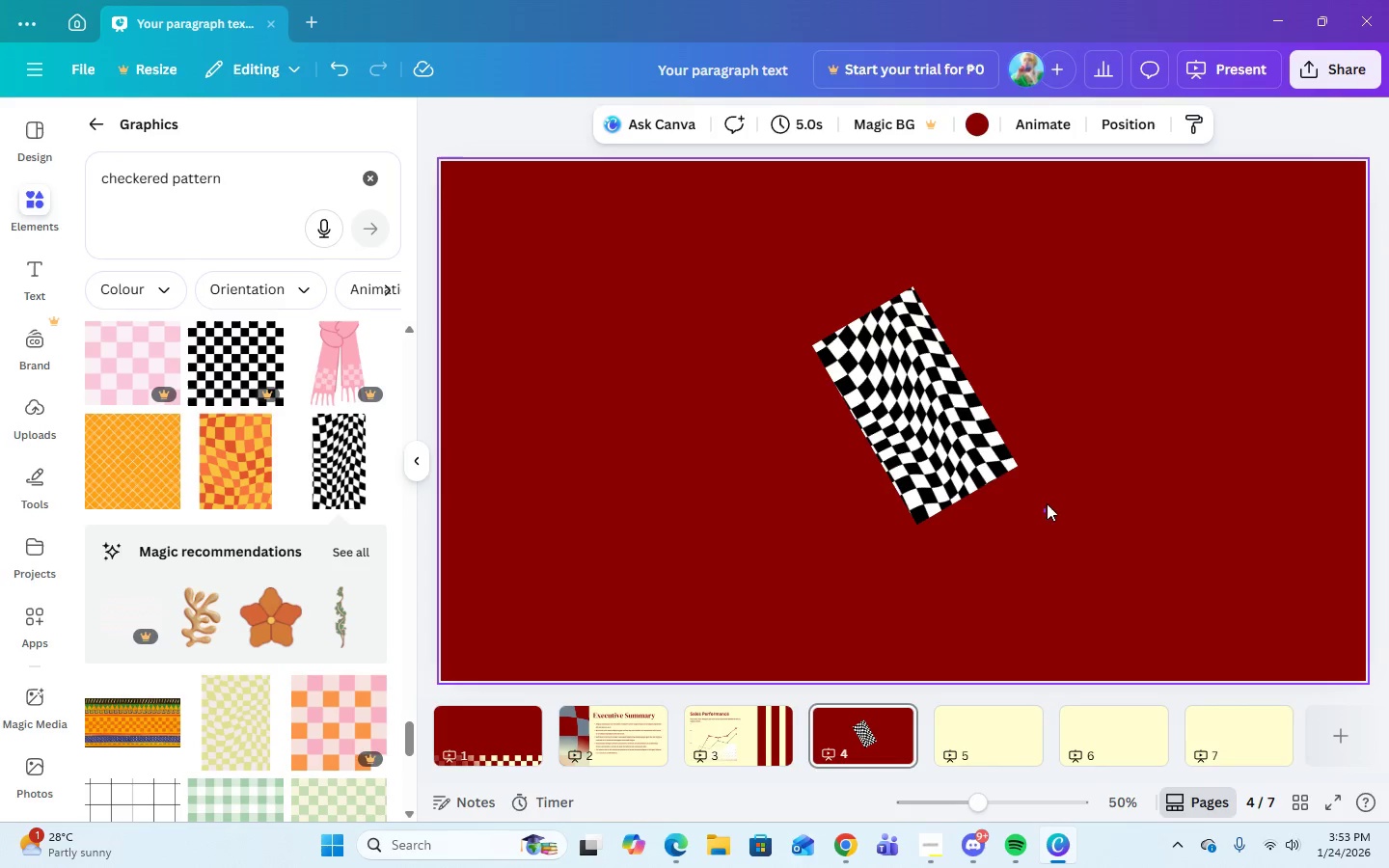 
left_click_drag(start_coordinate=[1044, 512], to_coordinate=[1069, 448])
 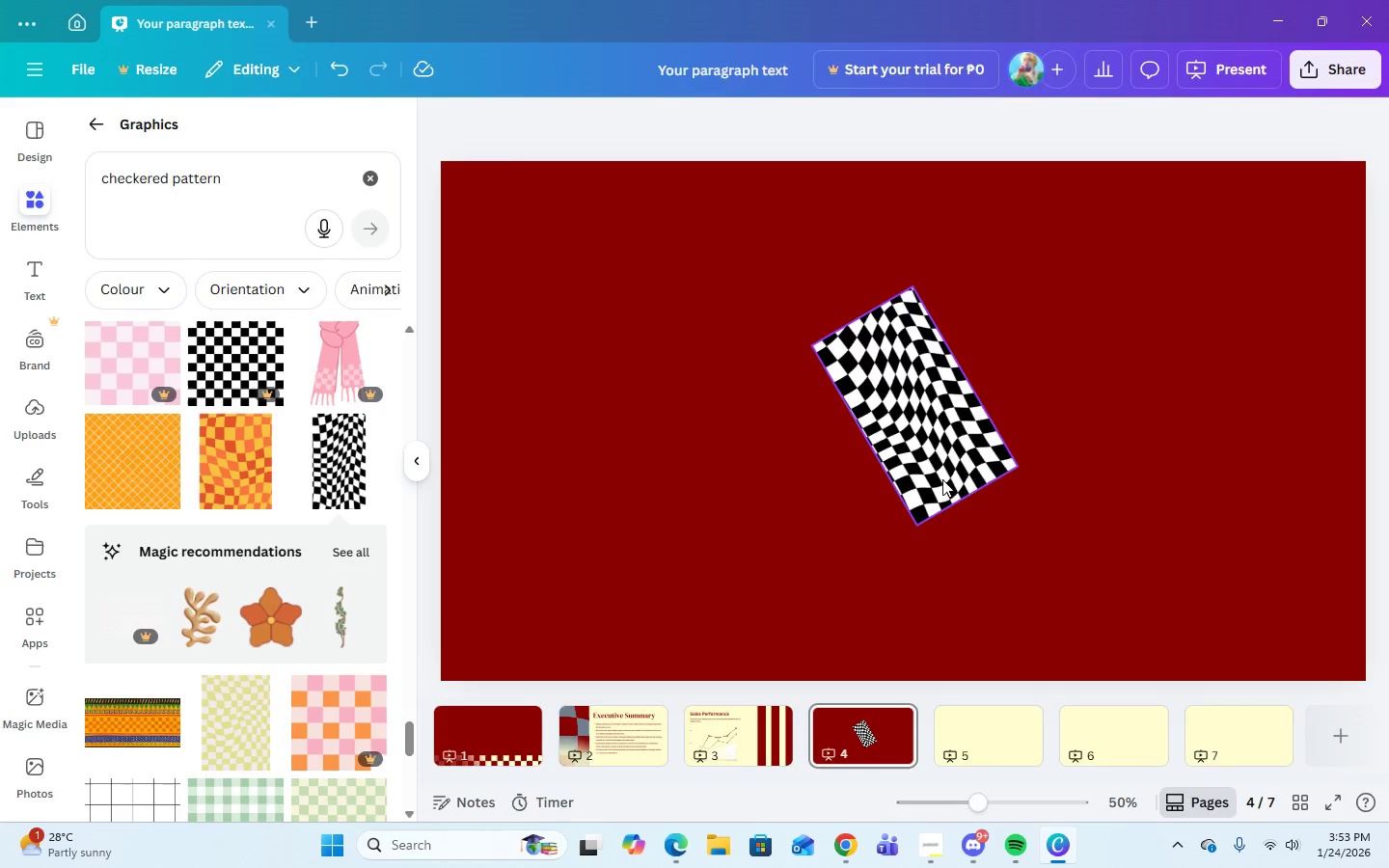 
left_click([922, 442])
 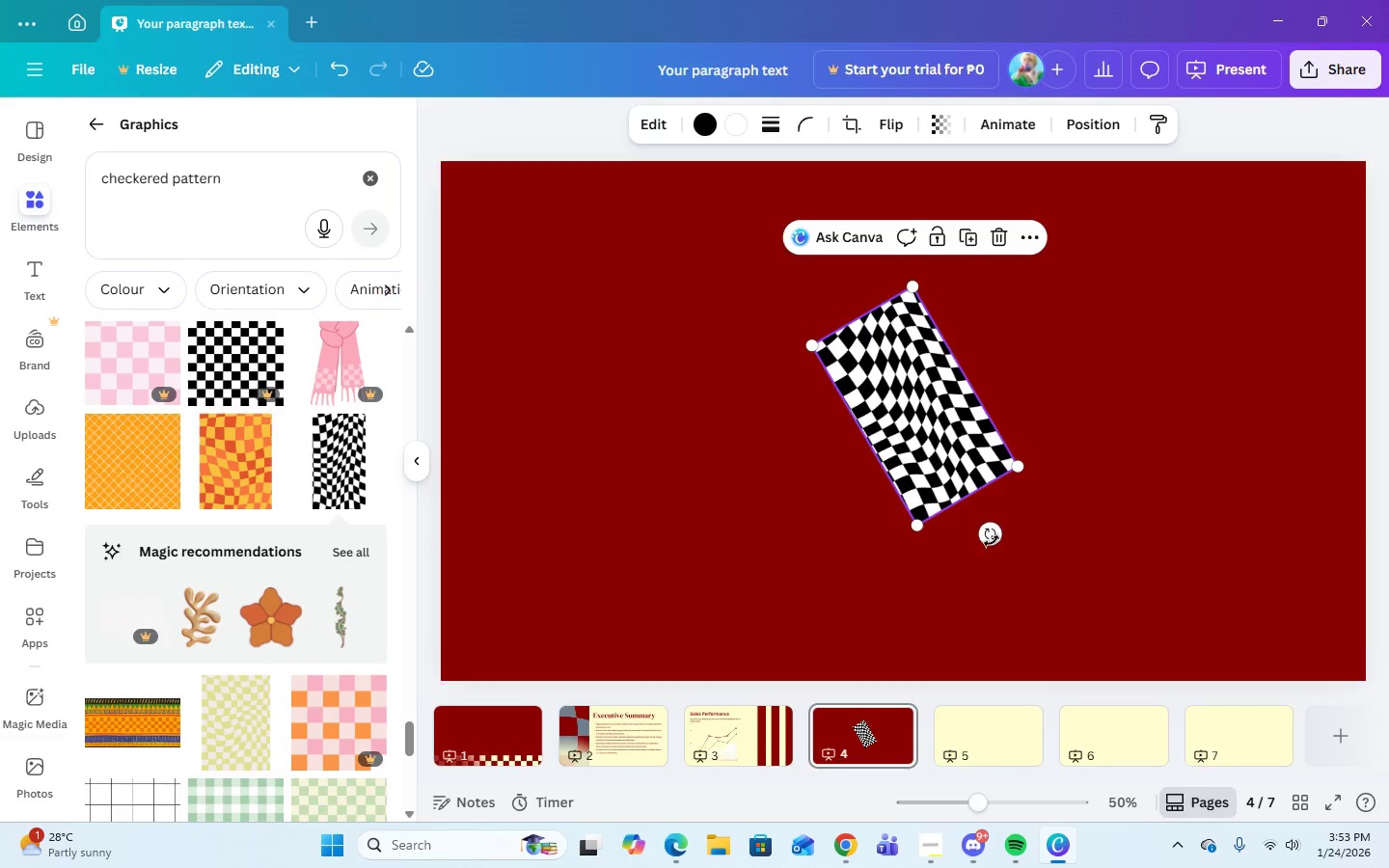 
left_click_drag(start_coordinate=[991, 539], to_coordinate=[1035, 461])
 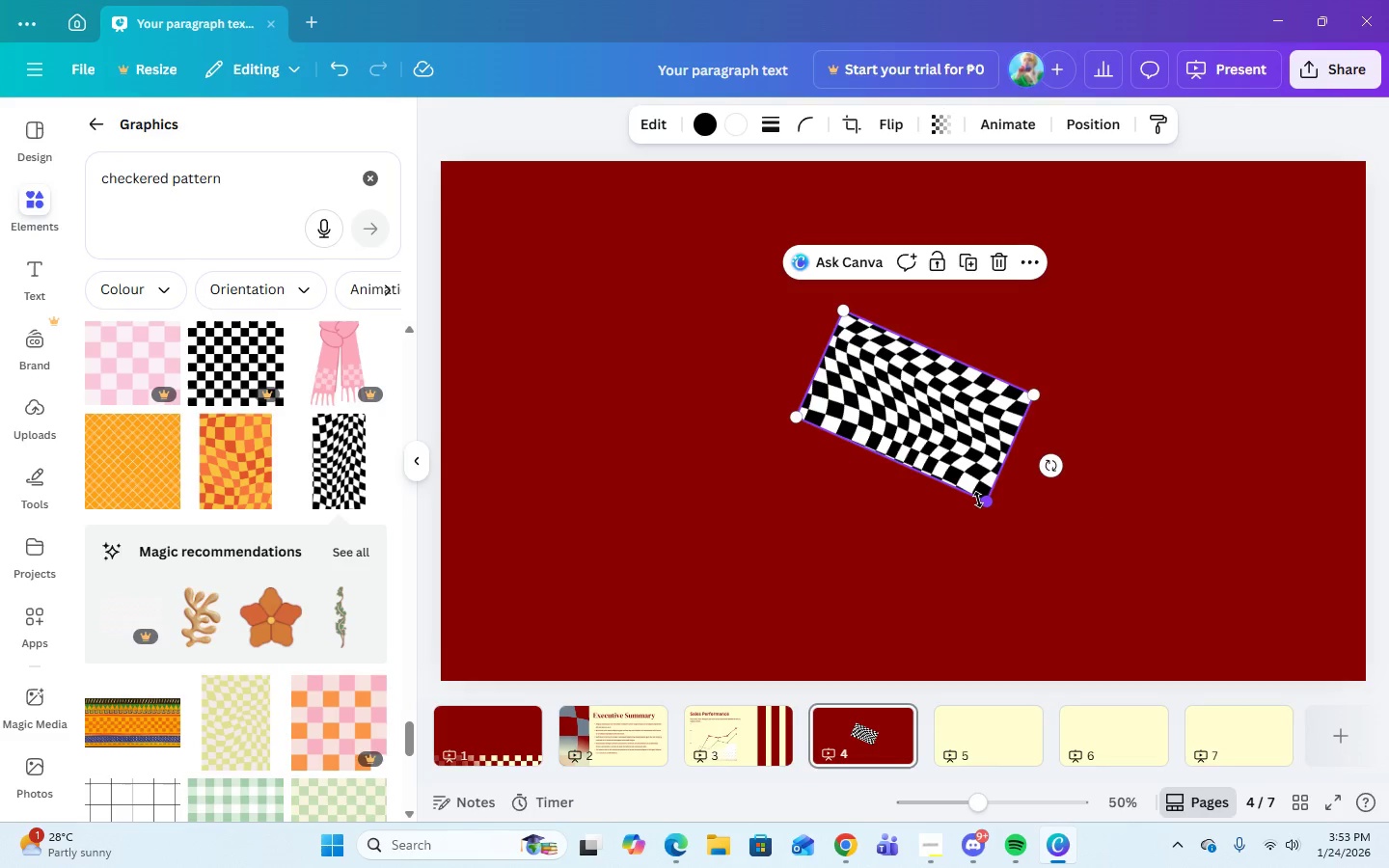 
left_click_drag(start_coordinate=[977, 501], to_coordinate=[996, 528])
 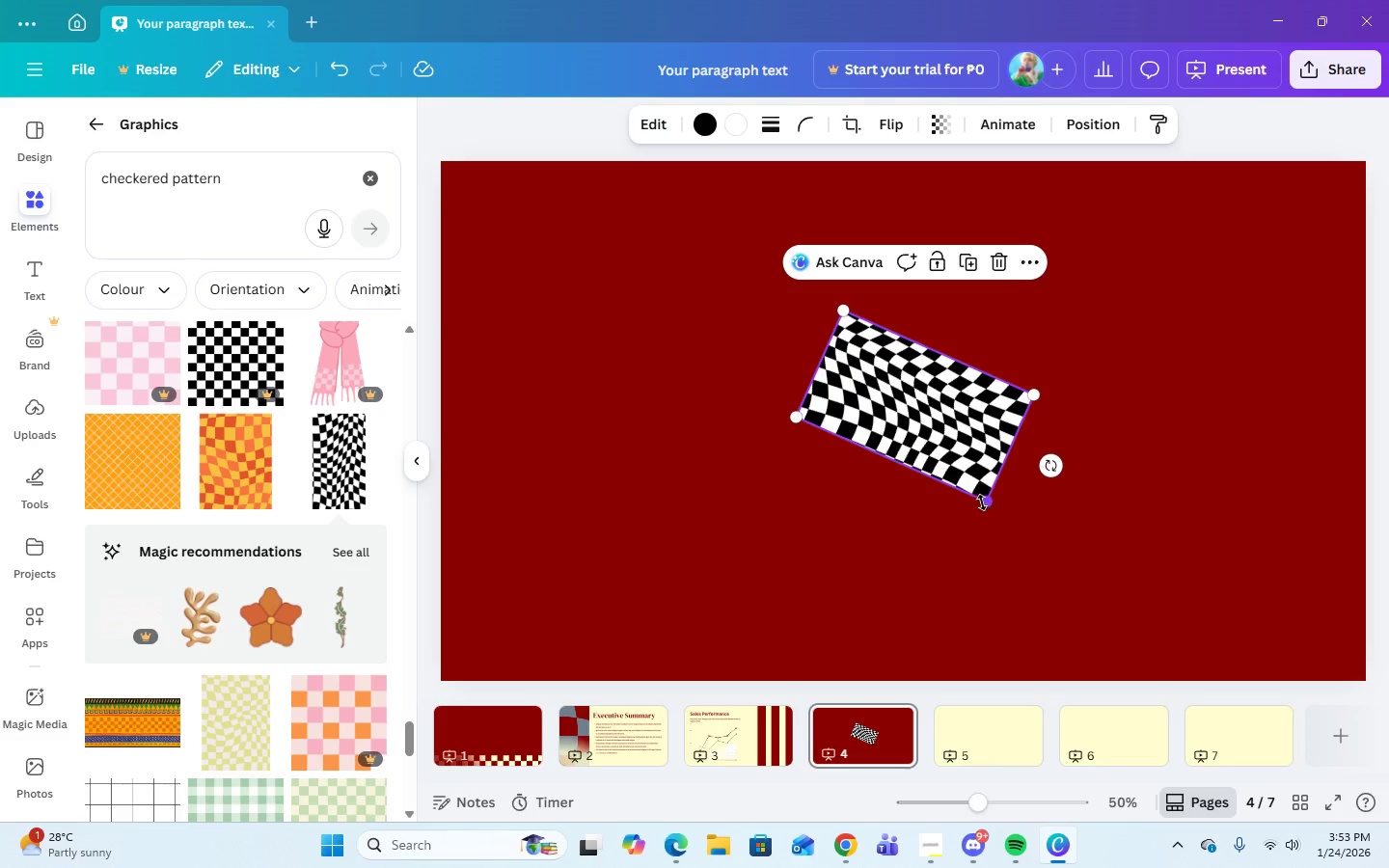 
left_click_drag(start_coordinate=[982, 502], to_coordinate=[1014, 531])
 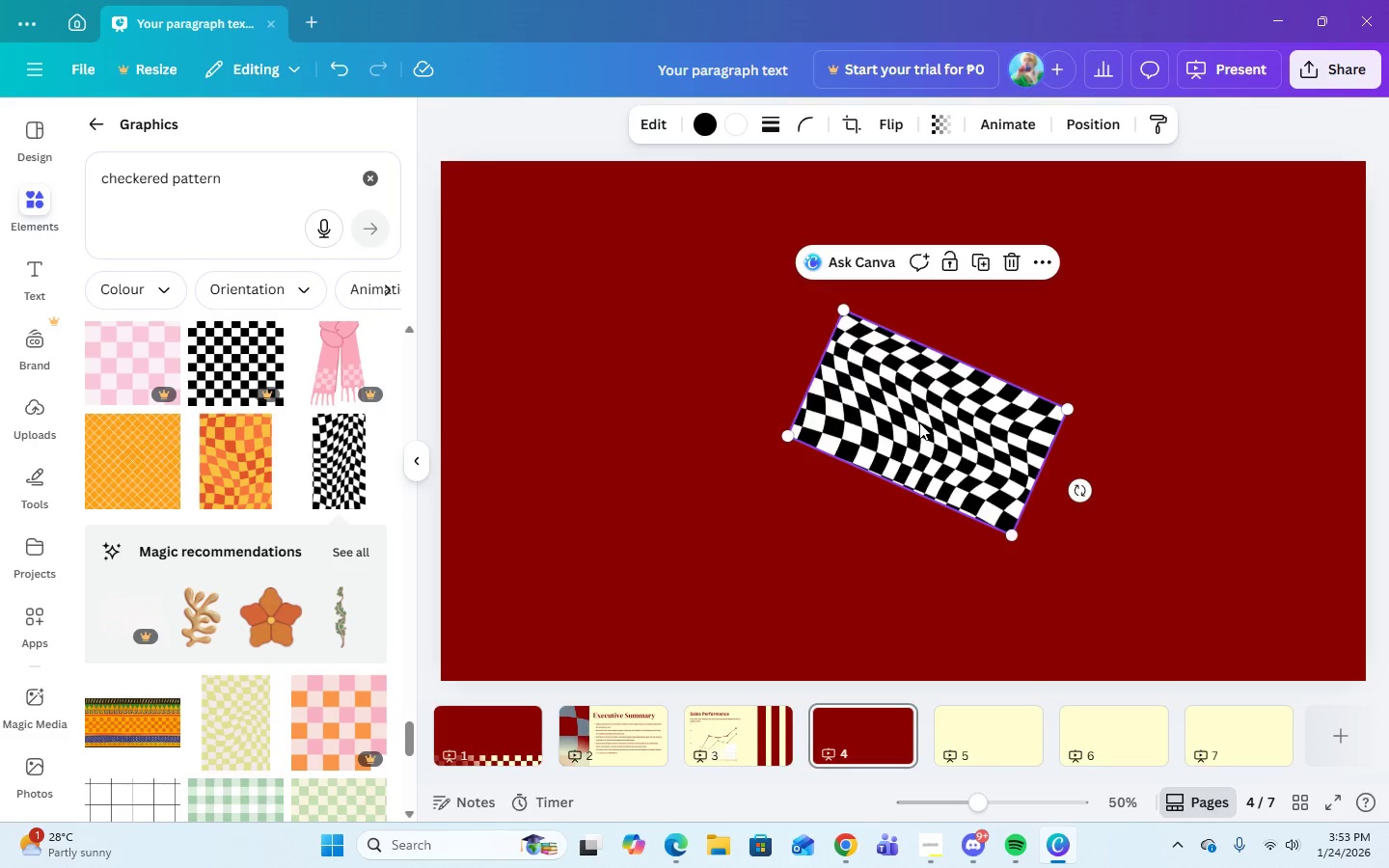 
left_click_drag(start_coordinate=[919, 422], to_coordinate=[1299, 202])
 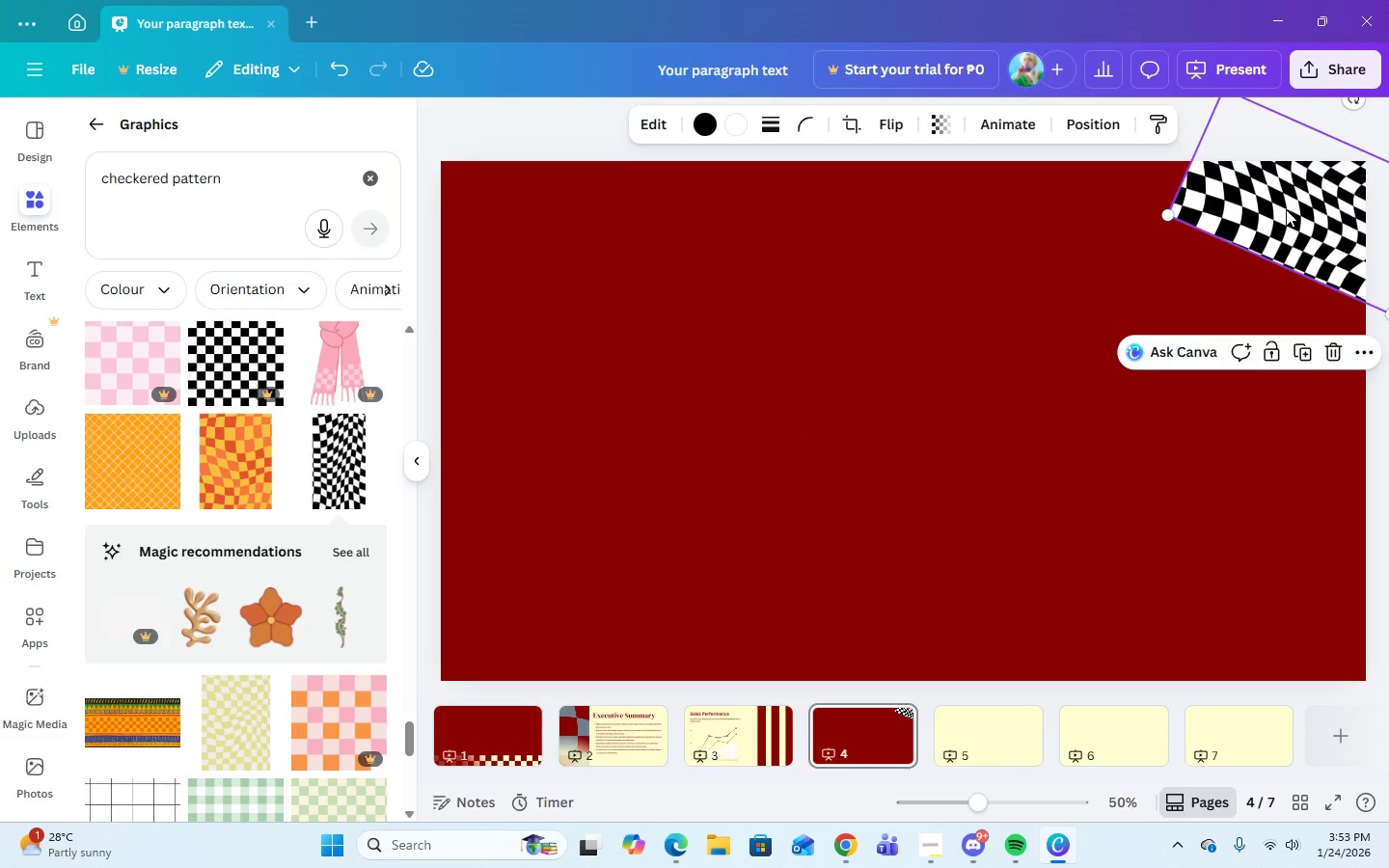 
left_click([1297, 351])
 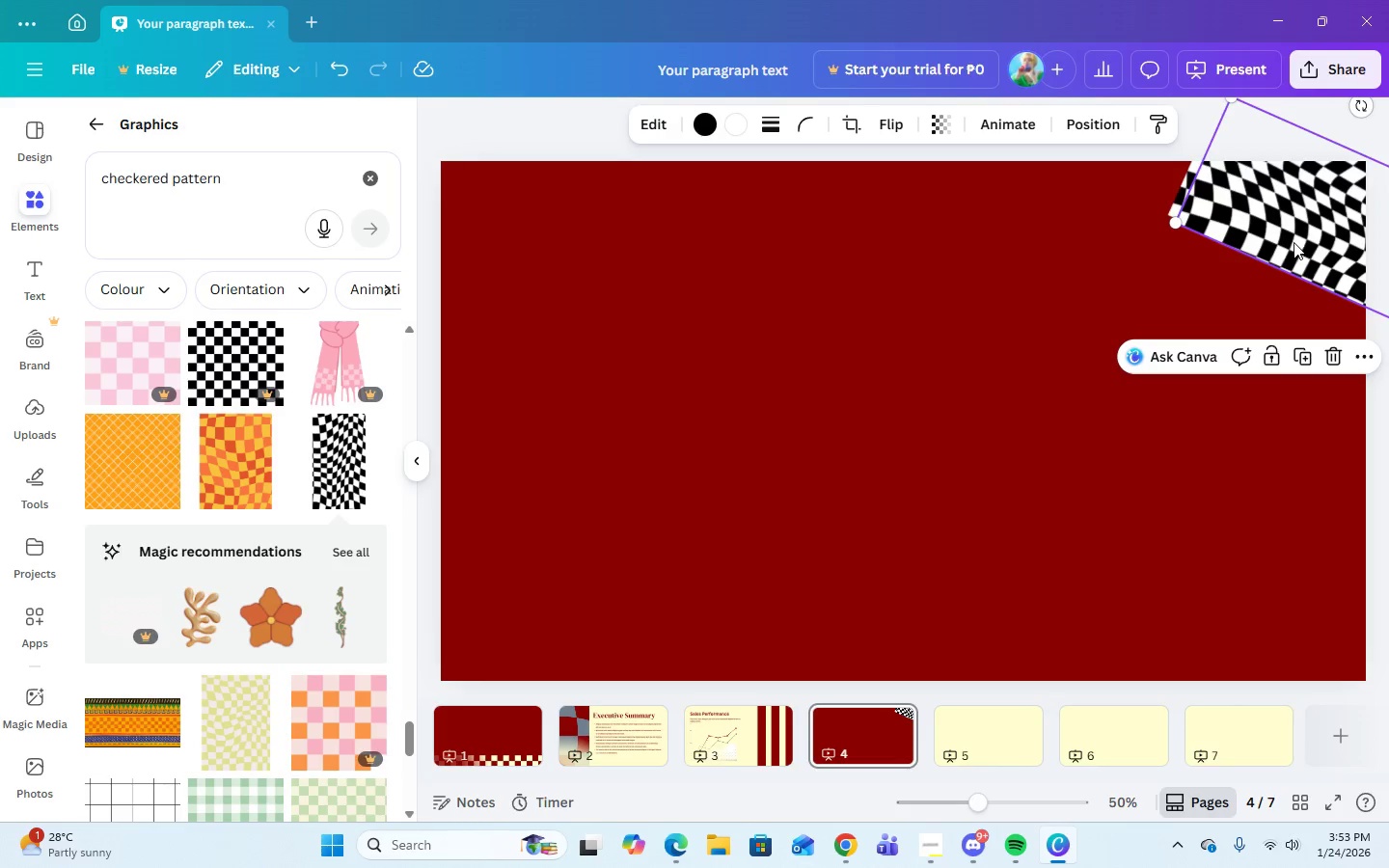 
left_click_drag(start_coordinate=[1294, 241], to_coordinate=[475, 683])
 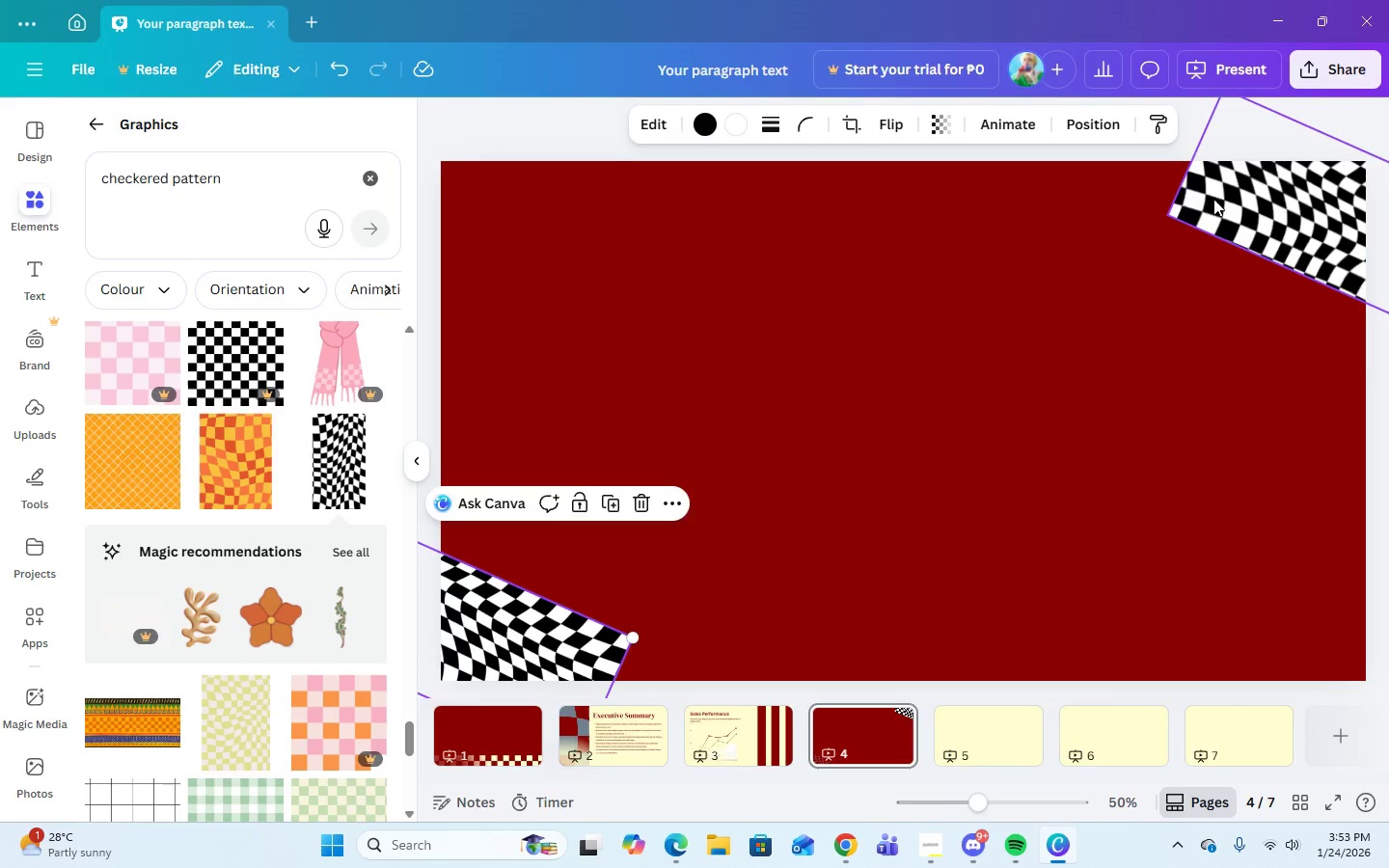 
left_click([1230, 201])
 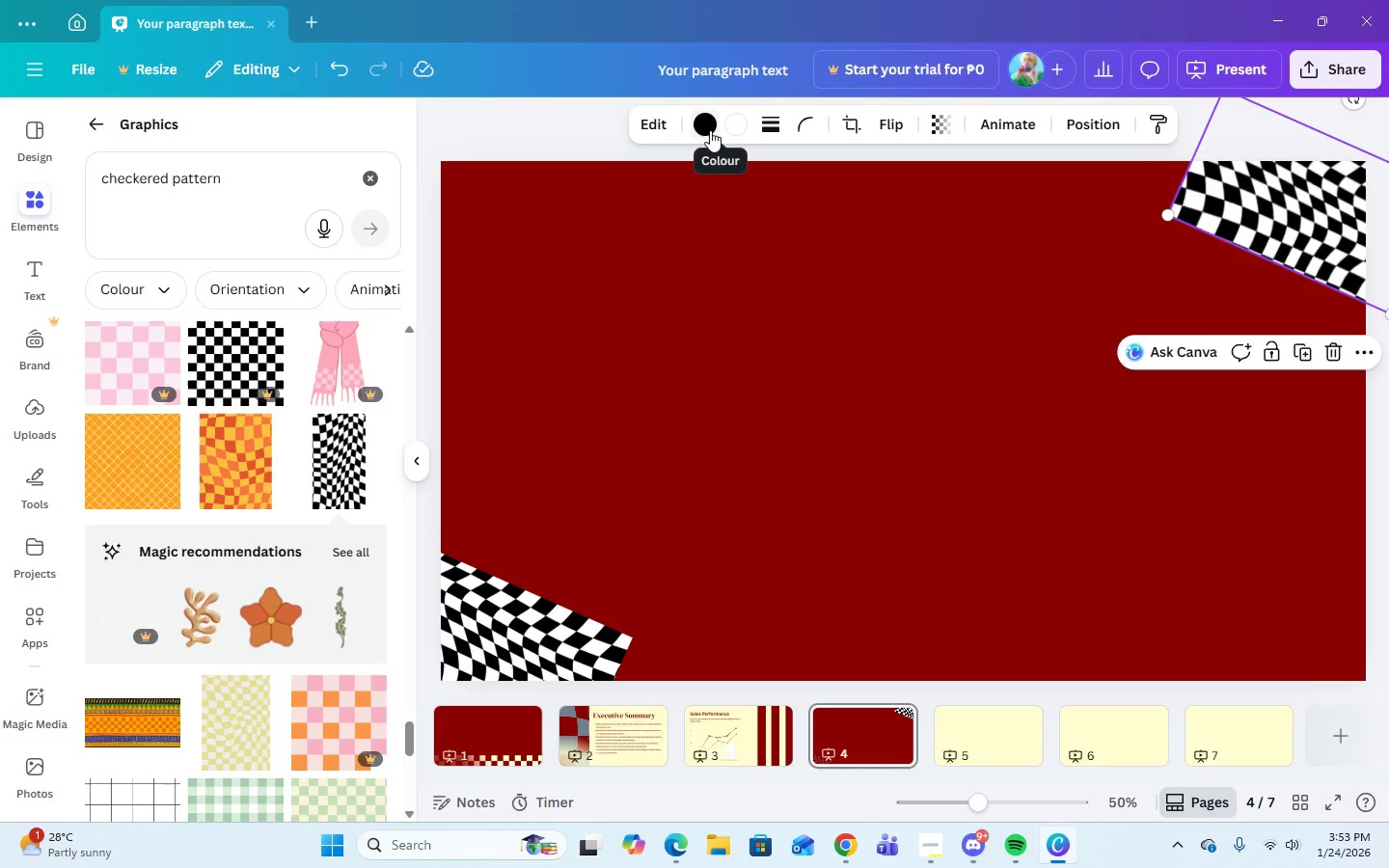 
left_click([704, 125])
 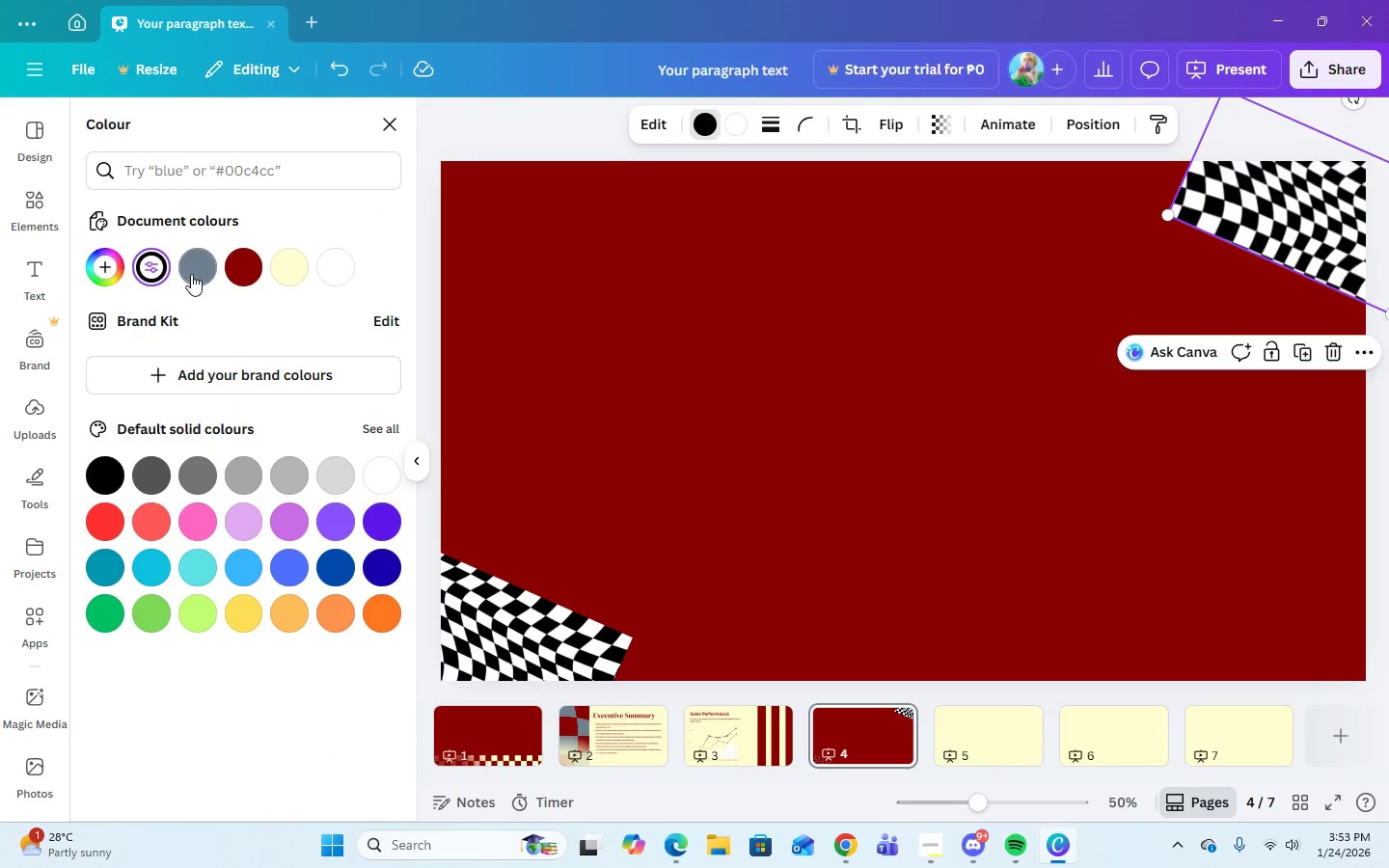 
left_click([193, 270])
 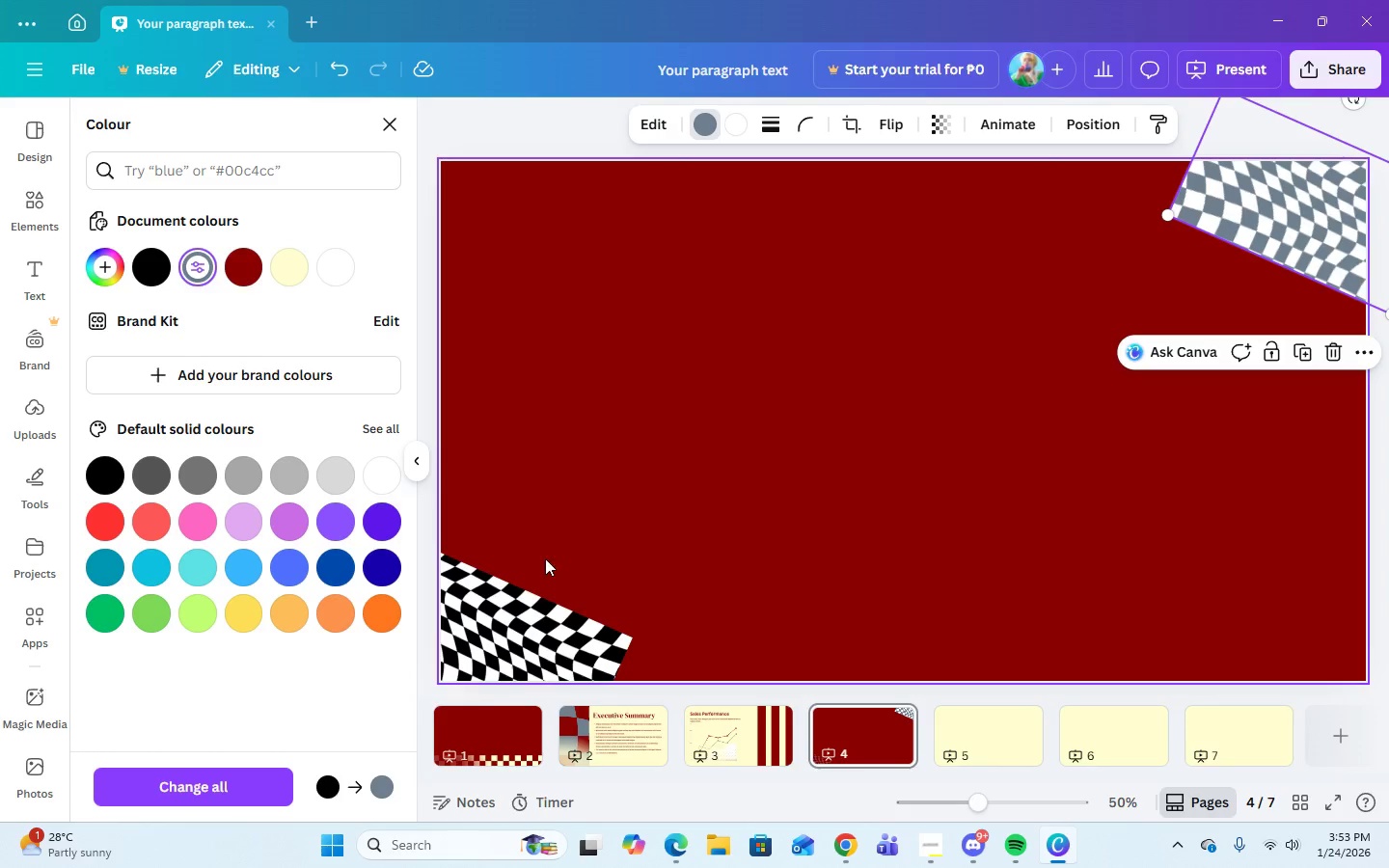 
left_click([521, 624])
 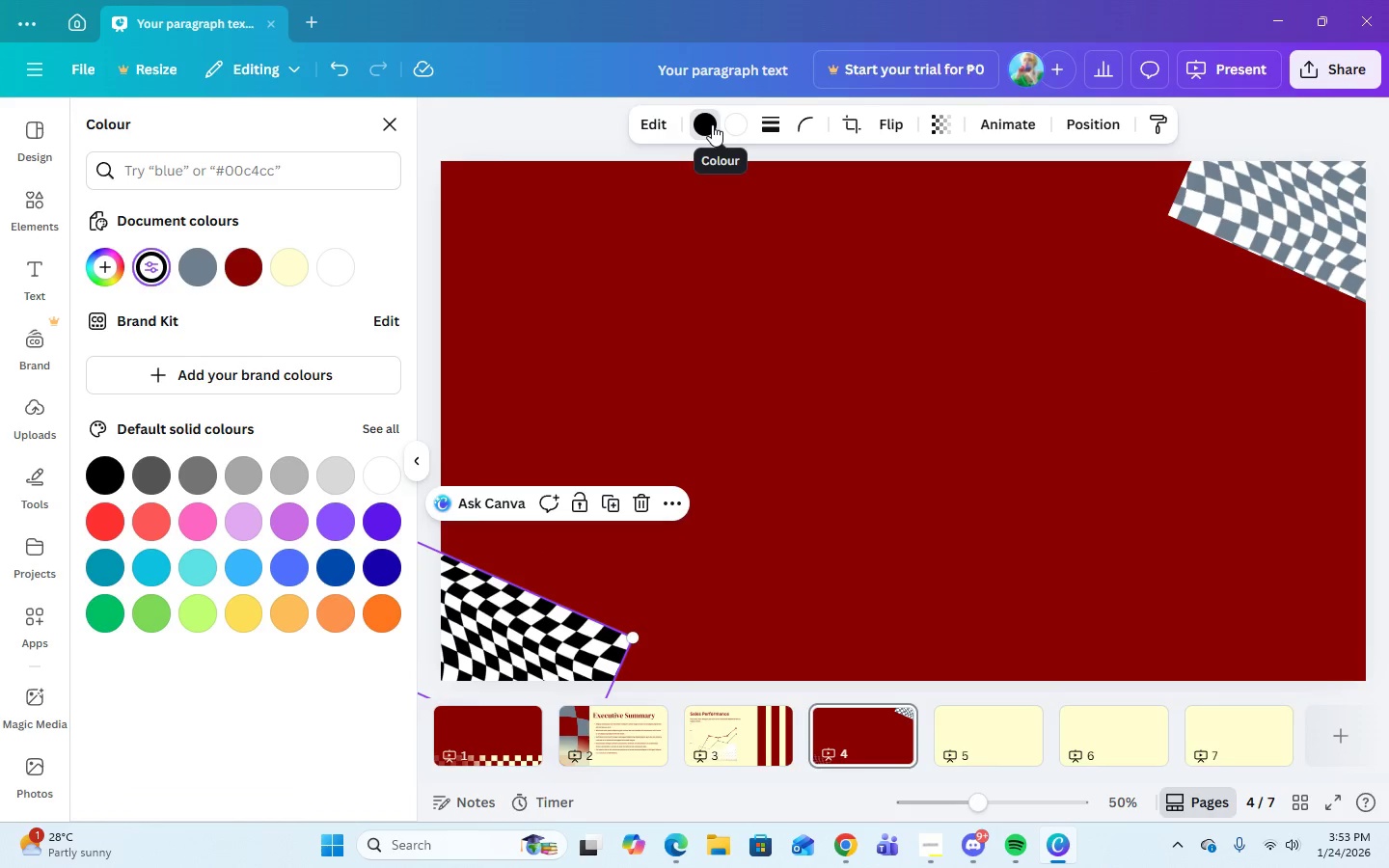 
left_click([705, 126])
 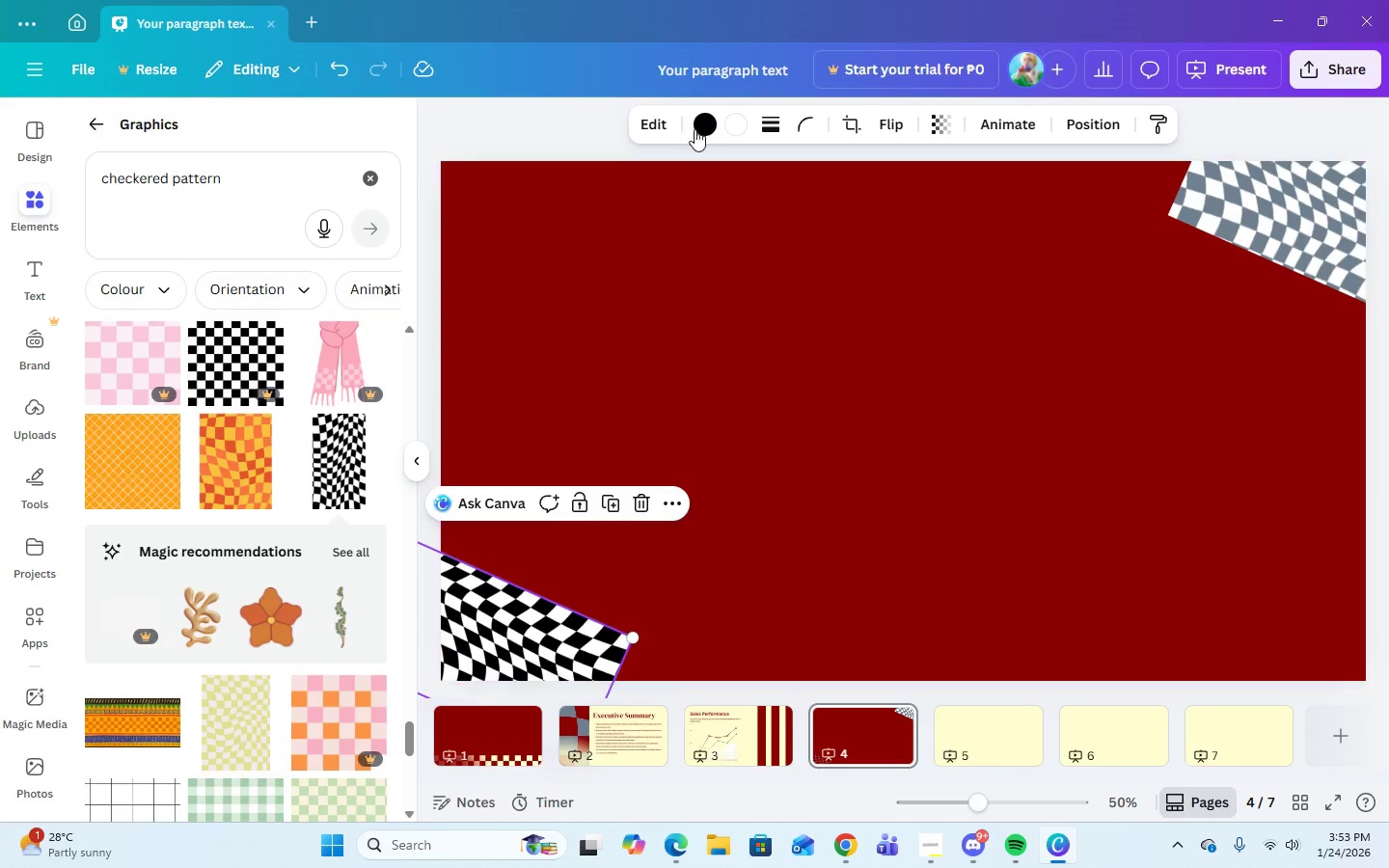 
left_click([699, 123])
 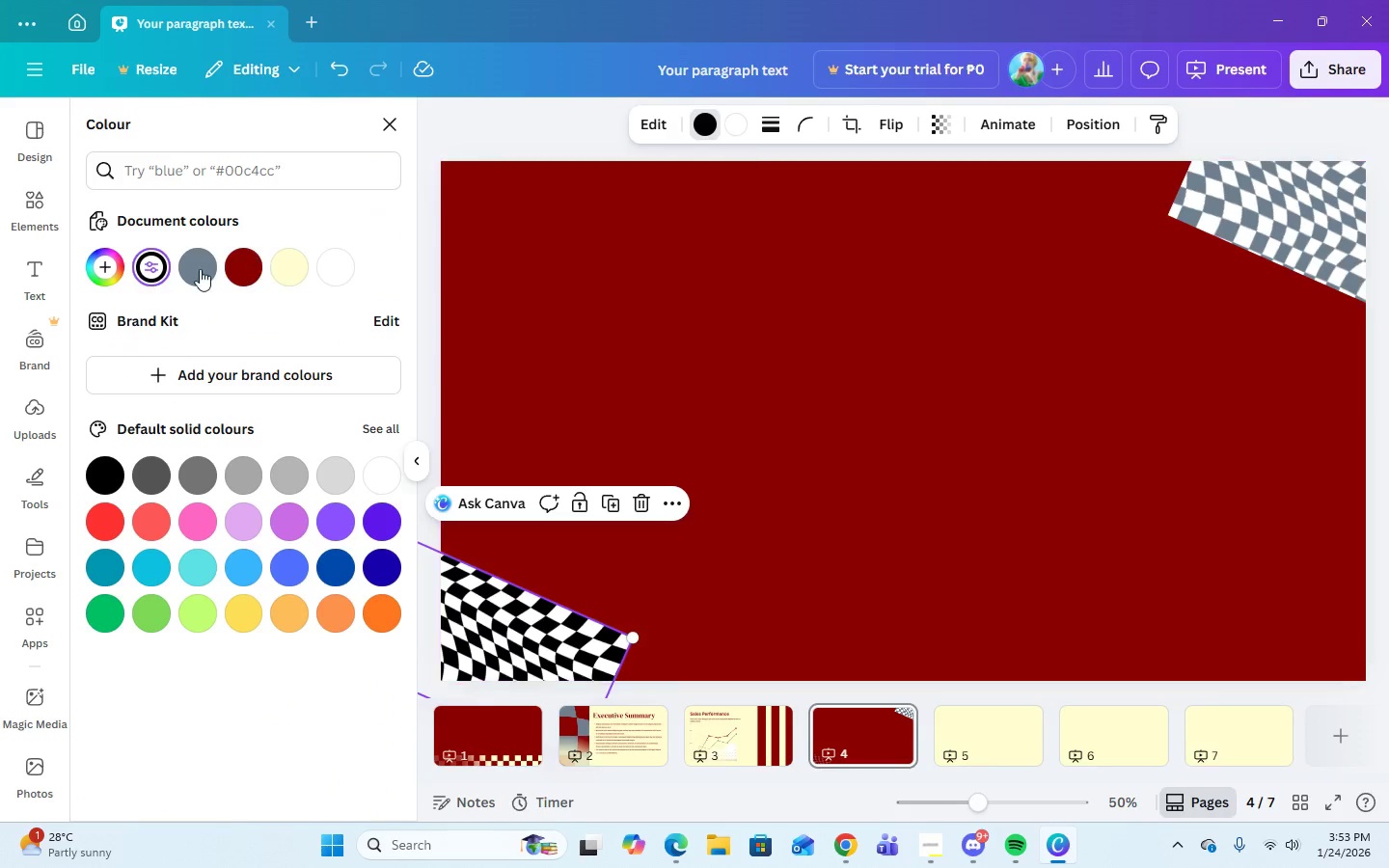 
left_click([198, 269])
 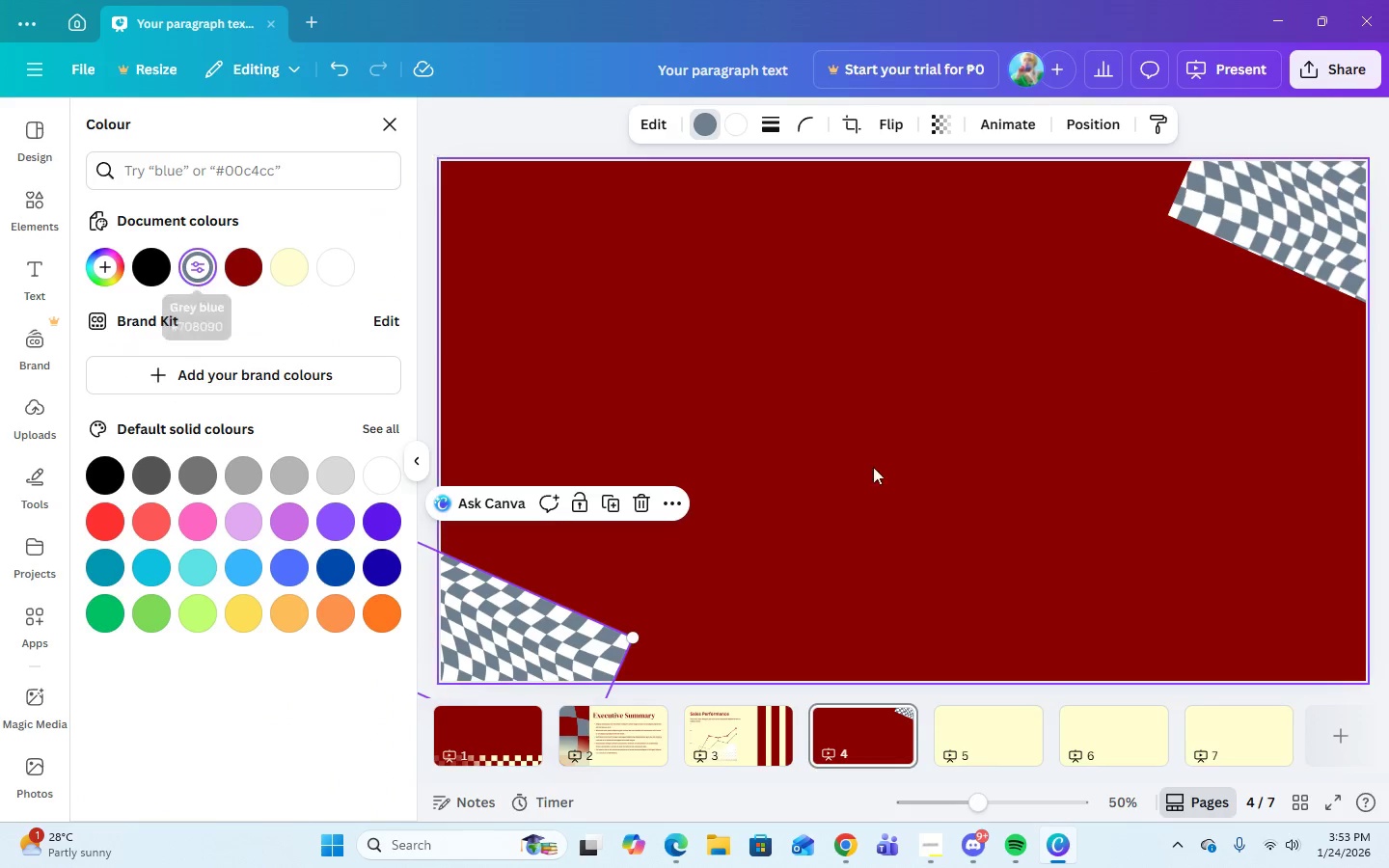 
left_click([928, 467])
 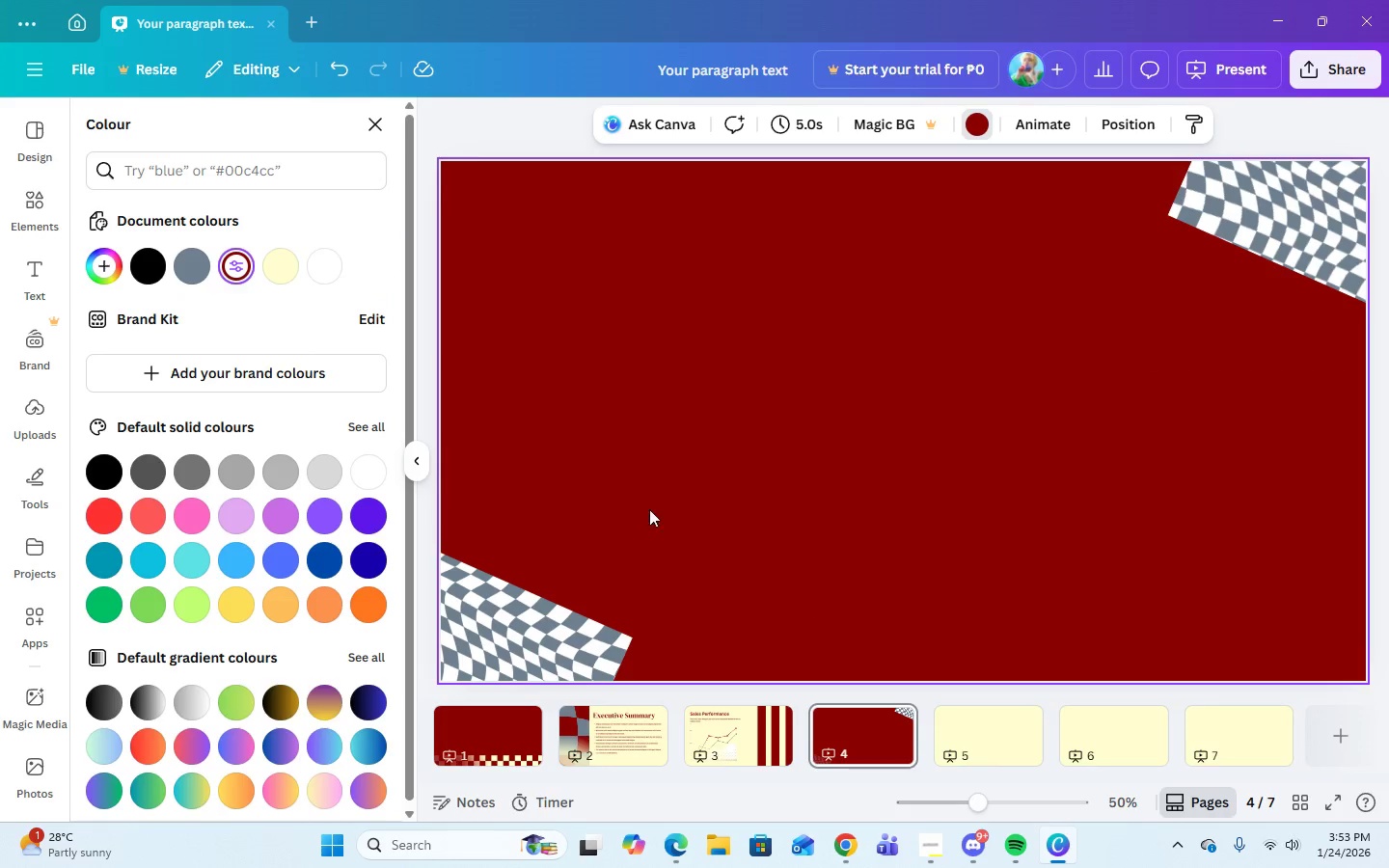 
left_click([727, 393])
 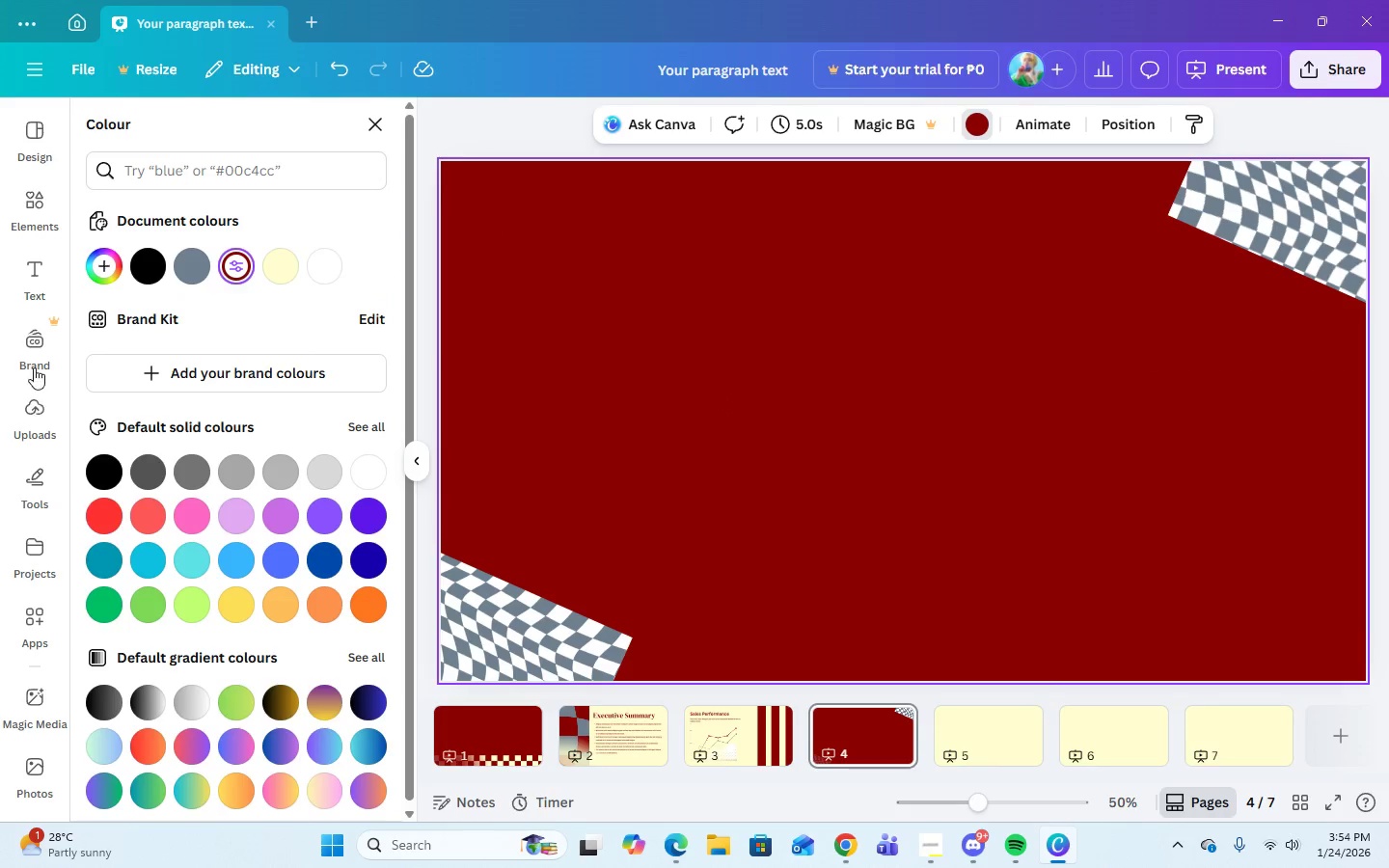 
left_click([38, 281])
 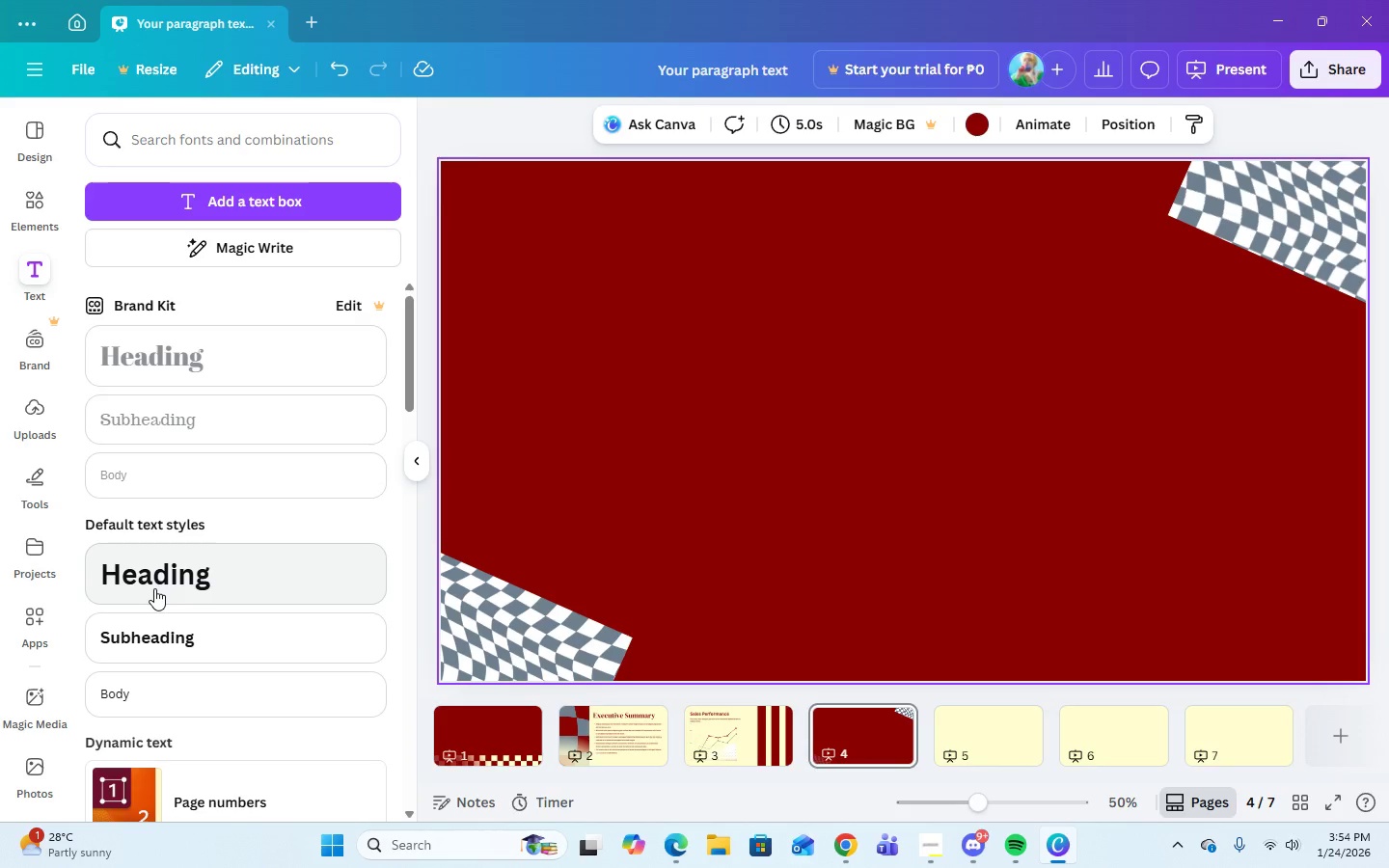 
left_click([154, 588])
 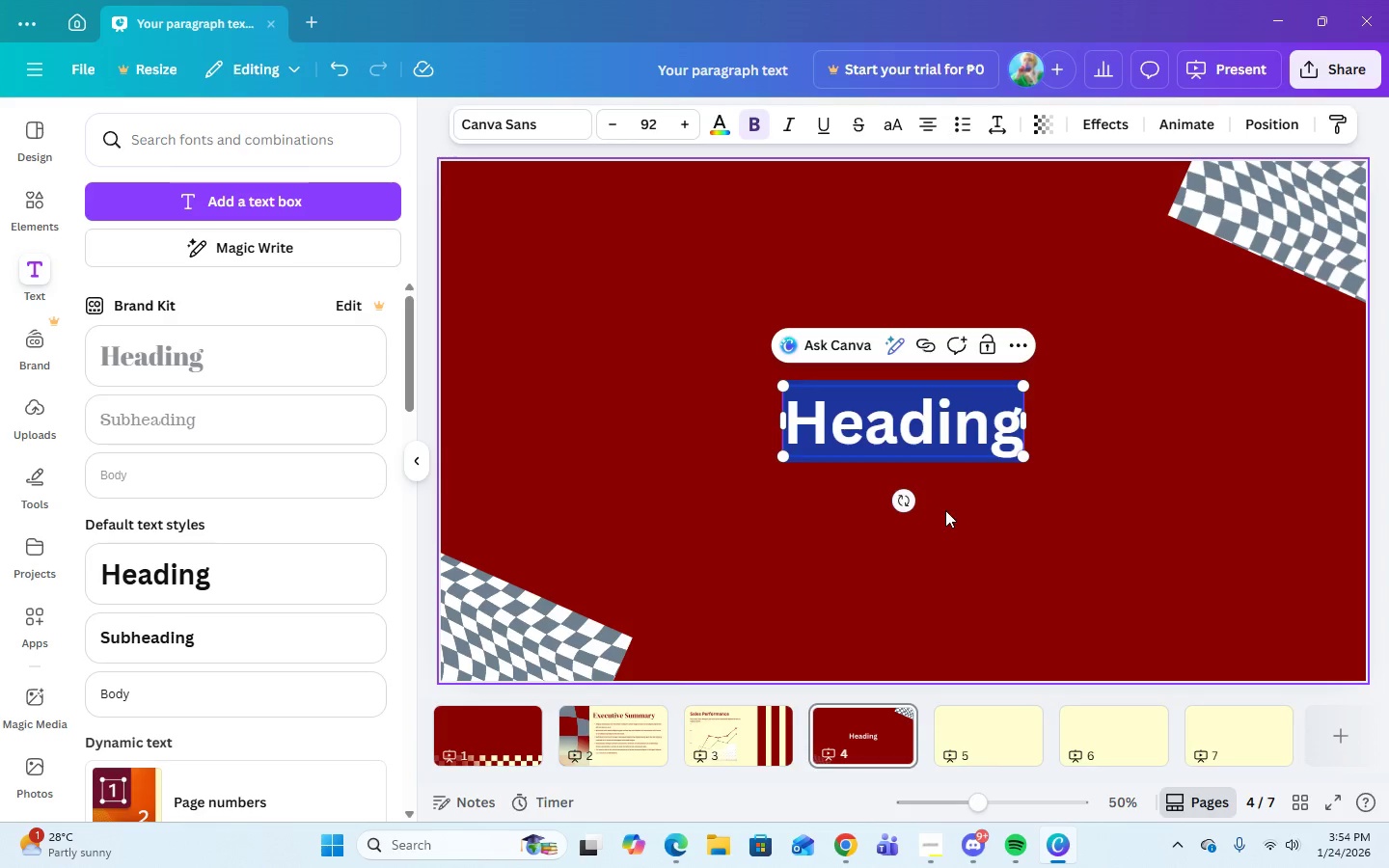 
double_click([923, 426])
 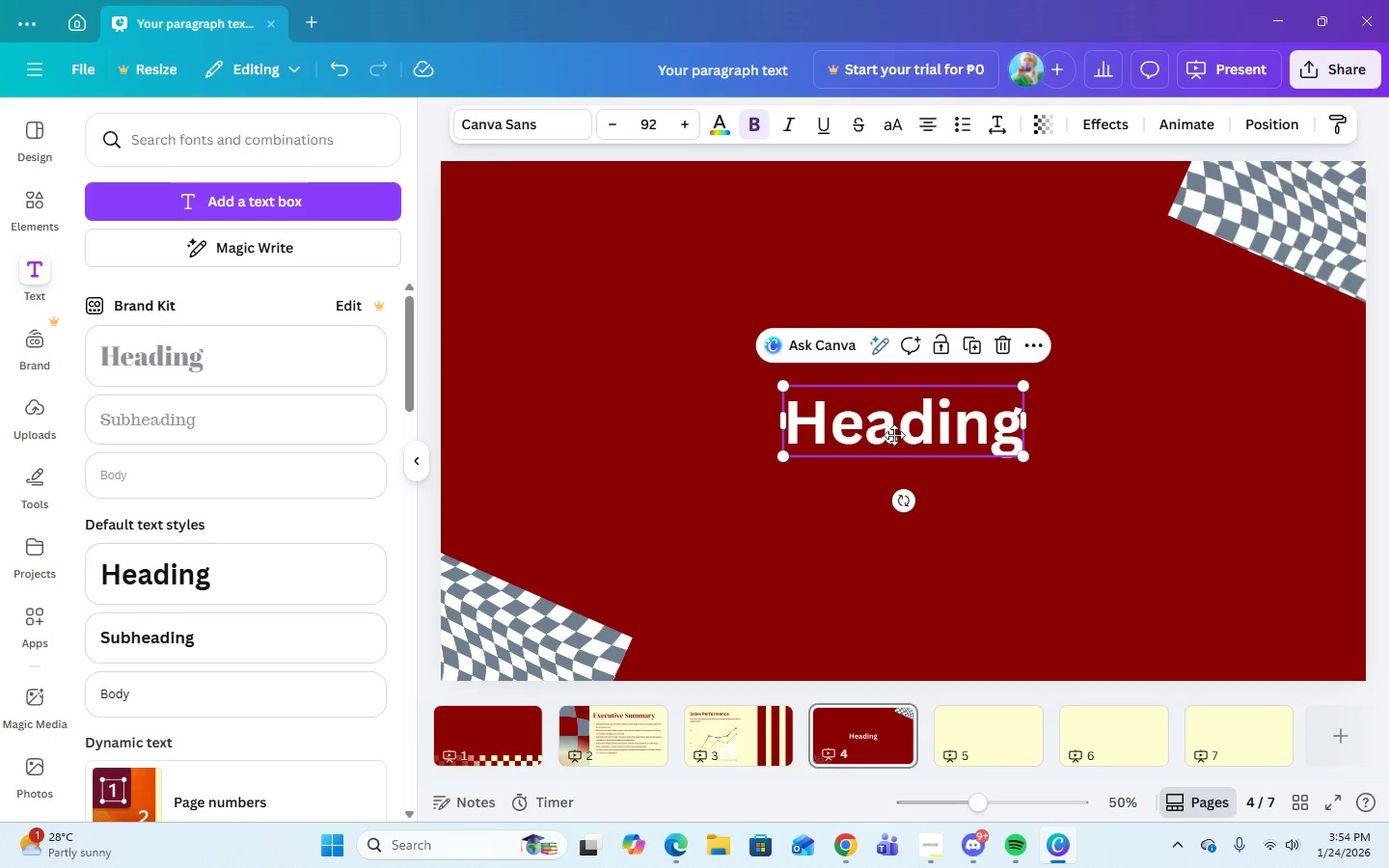 
left_click_drag(start_coordinate=[907, 442], to_coordinate=[616, 268])
 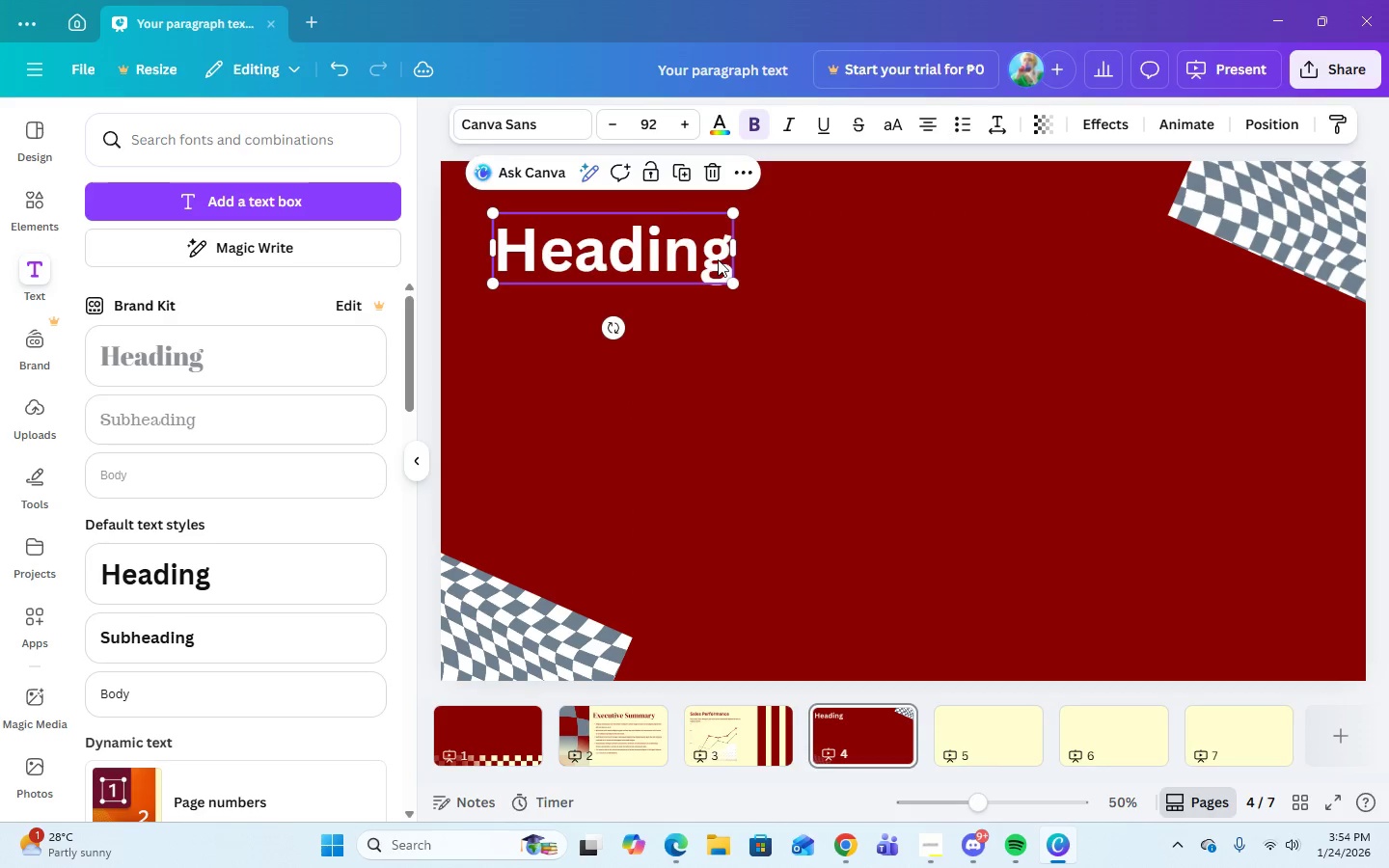 
left_click([719, 259])
 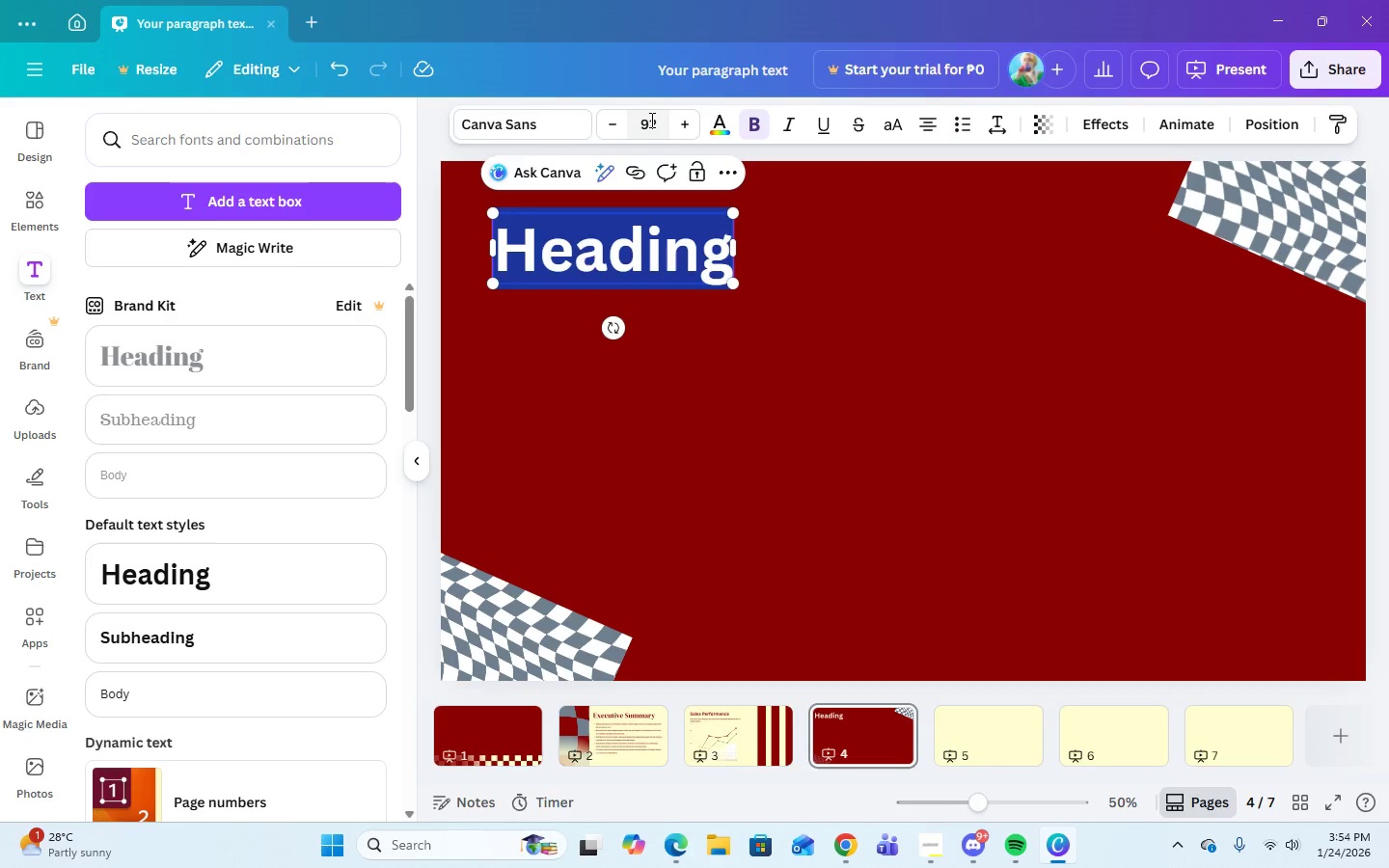 
left_click([650, 125])
 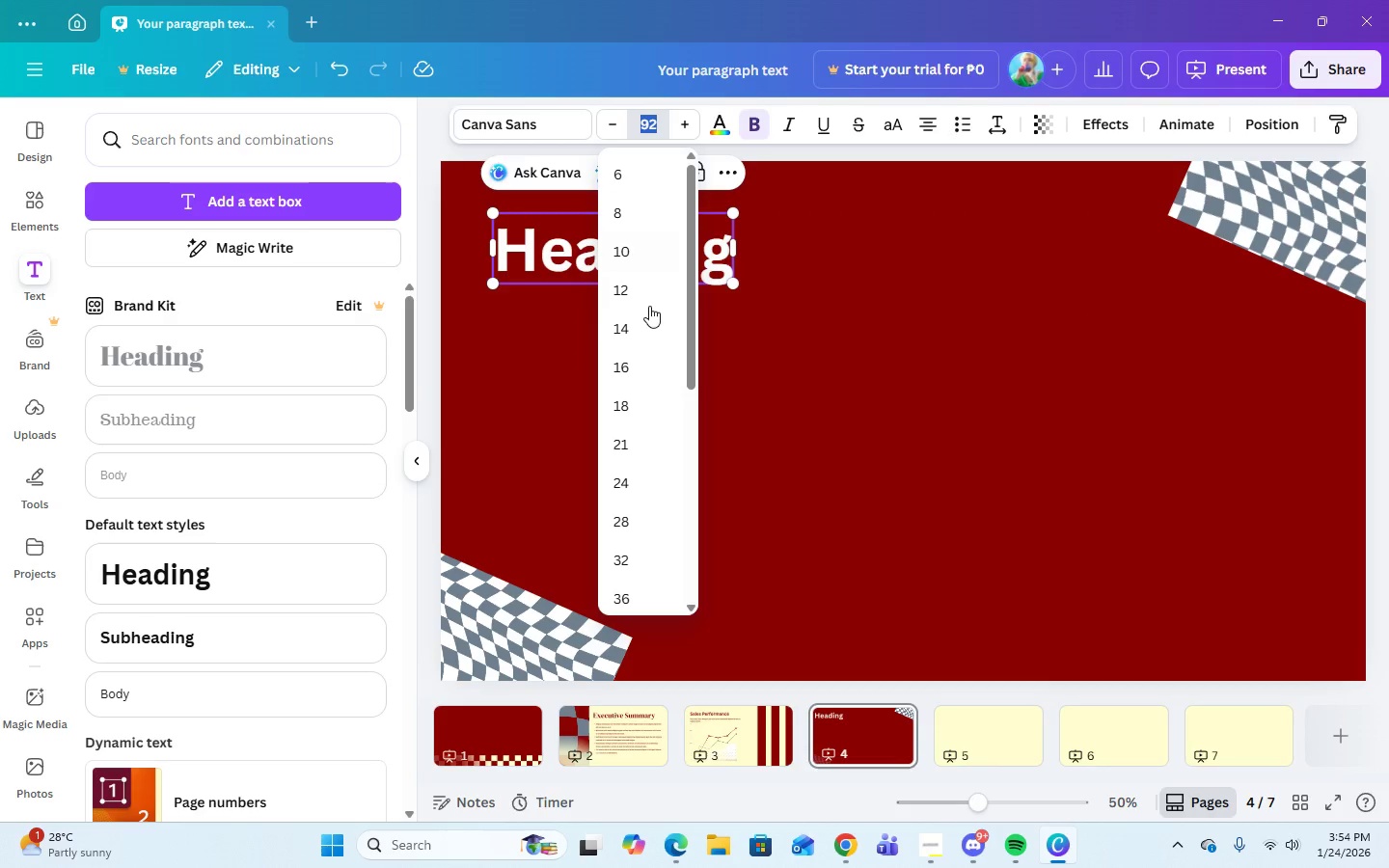 
scroll: coordinate [646, 419], scroll_direction: down, amount: 2.0